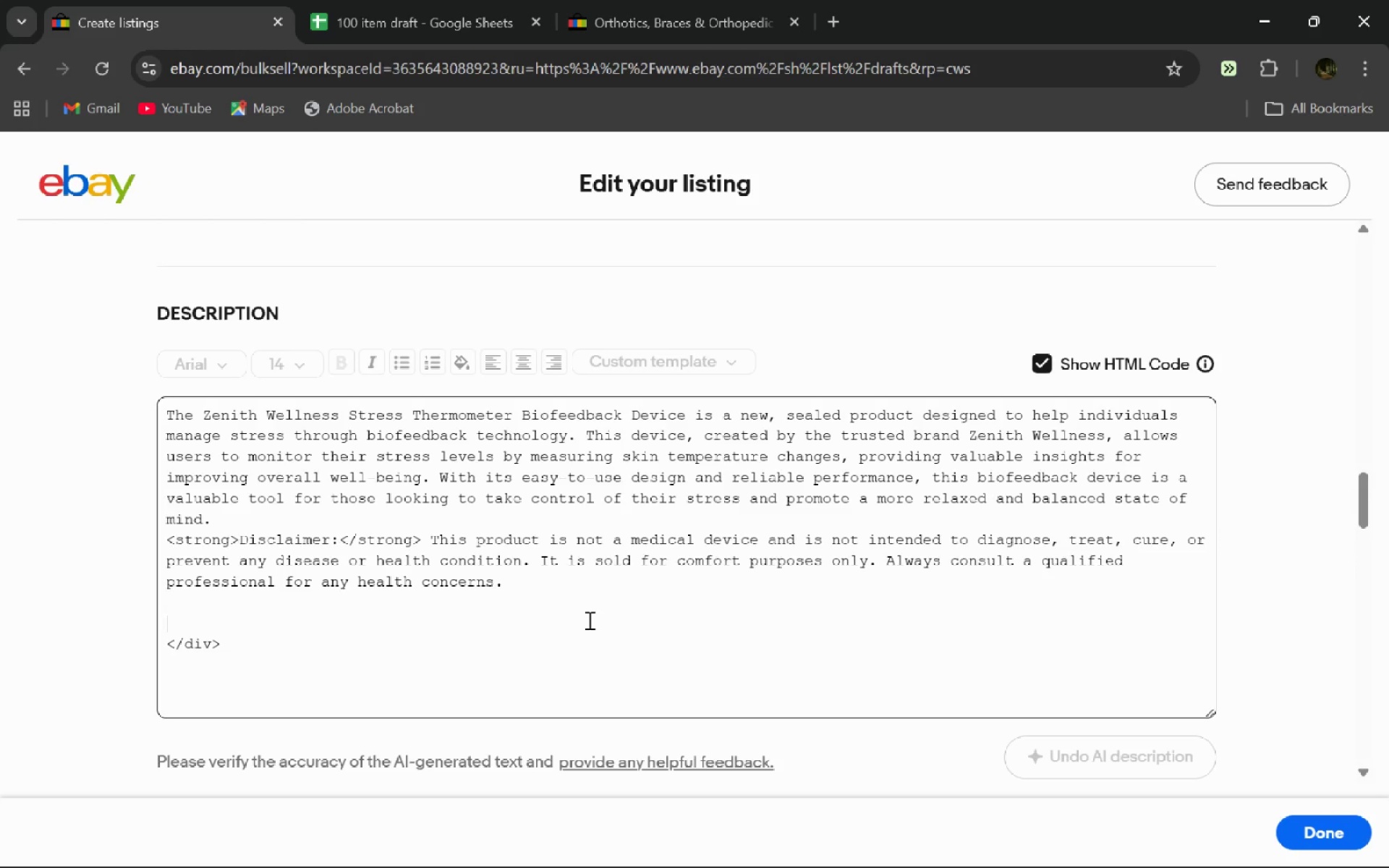 
key(Control+Z)
 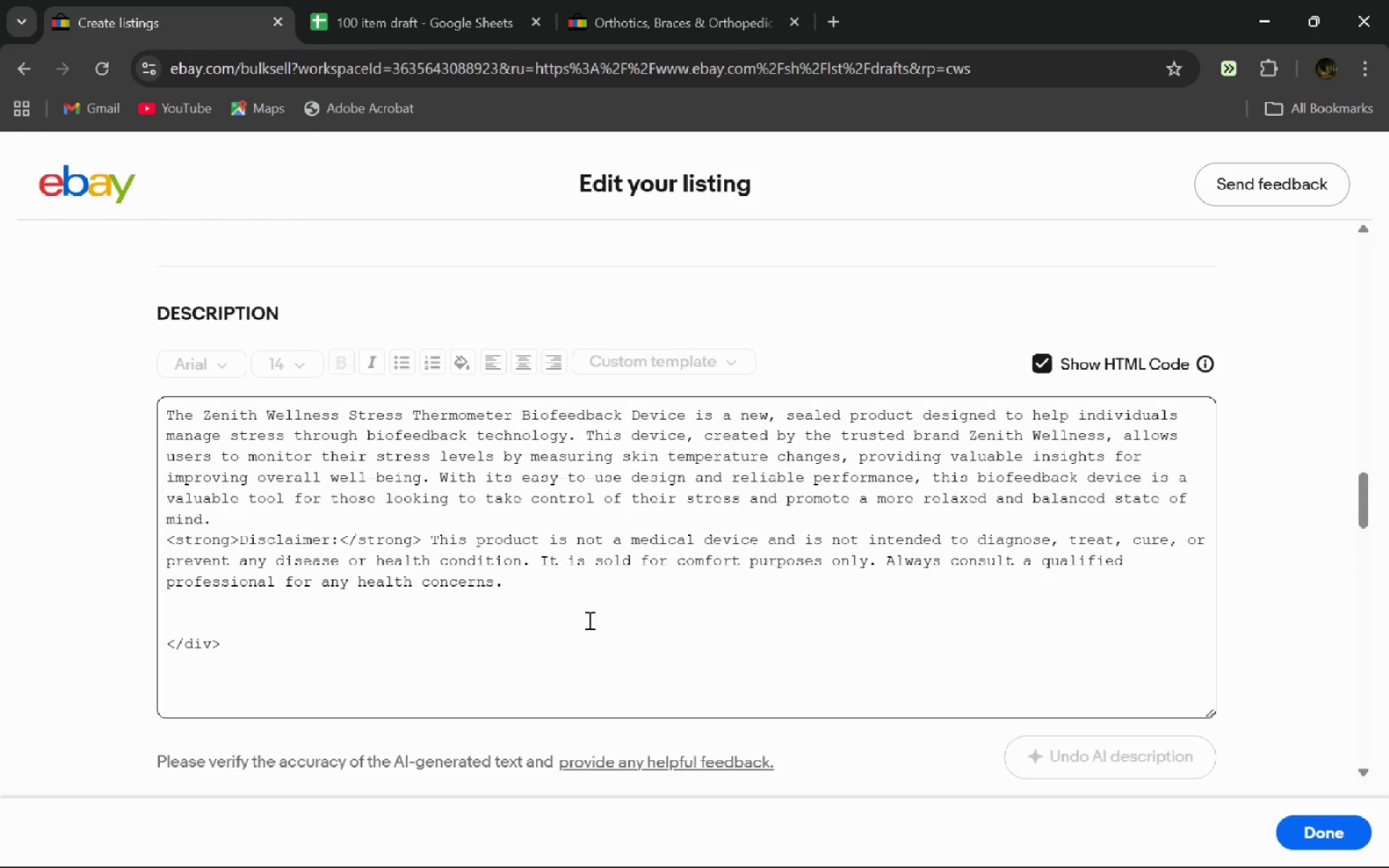 
key(Control+Z)
 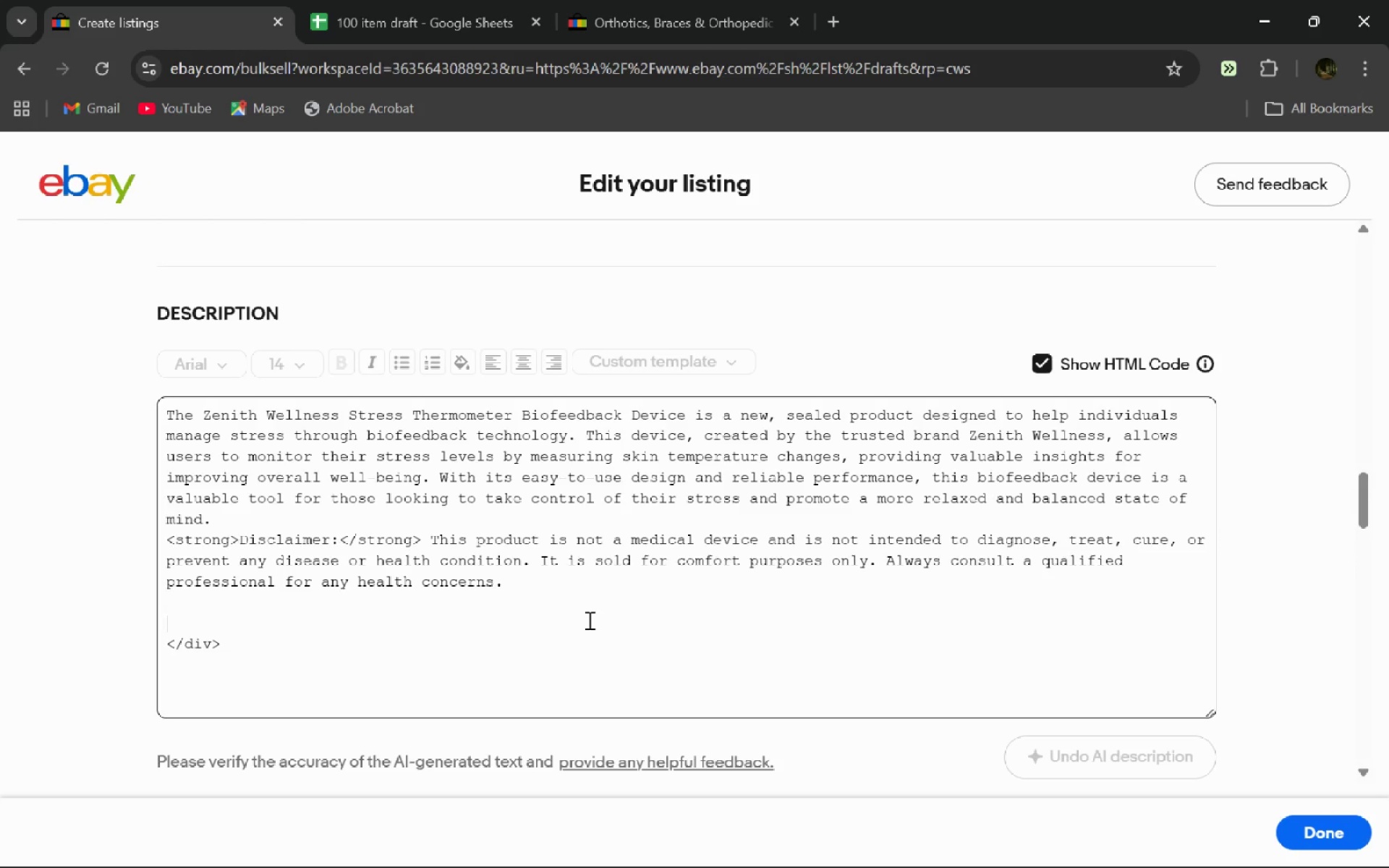 
left_click([588, 620])
 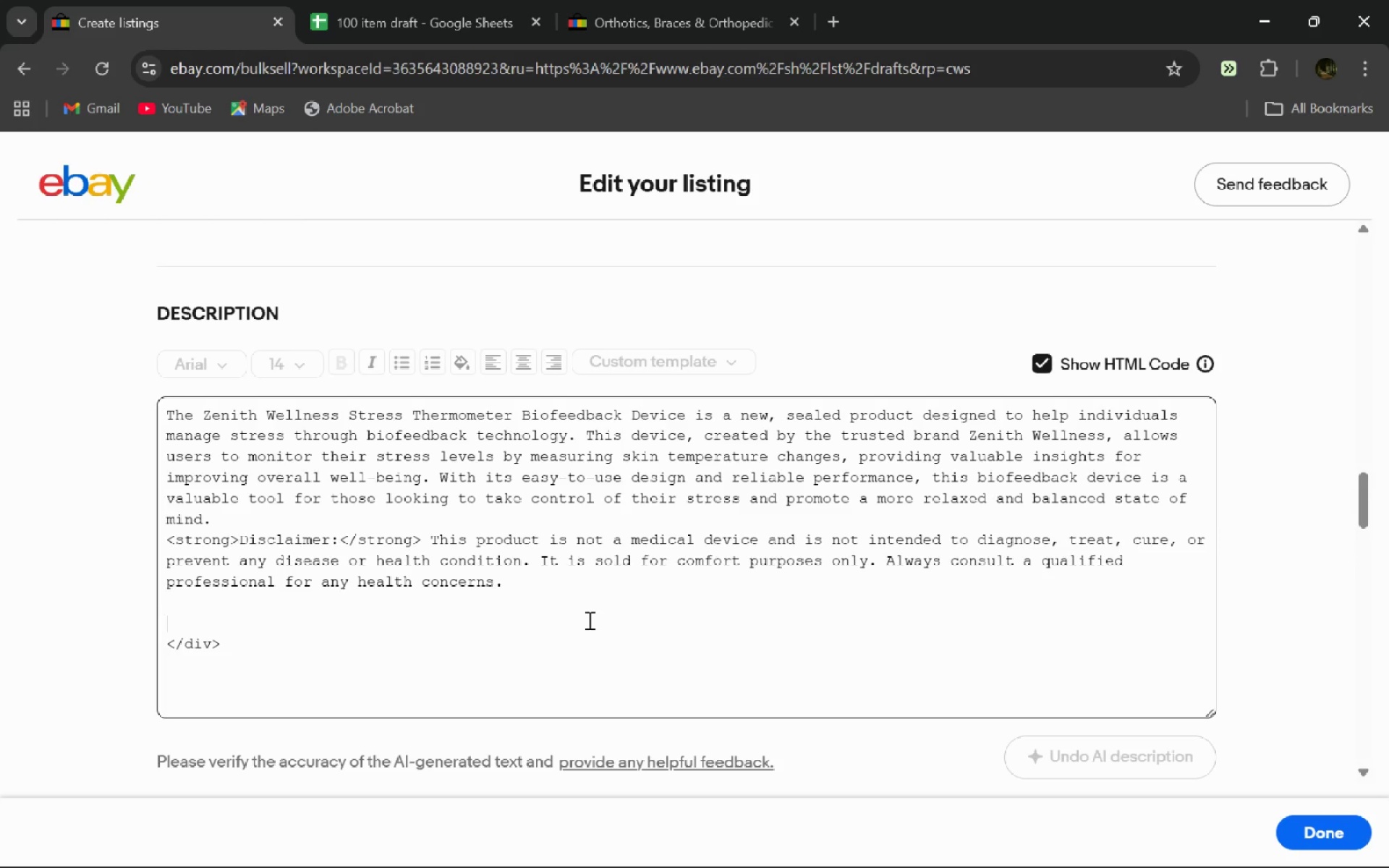 
key(Control+Z)
 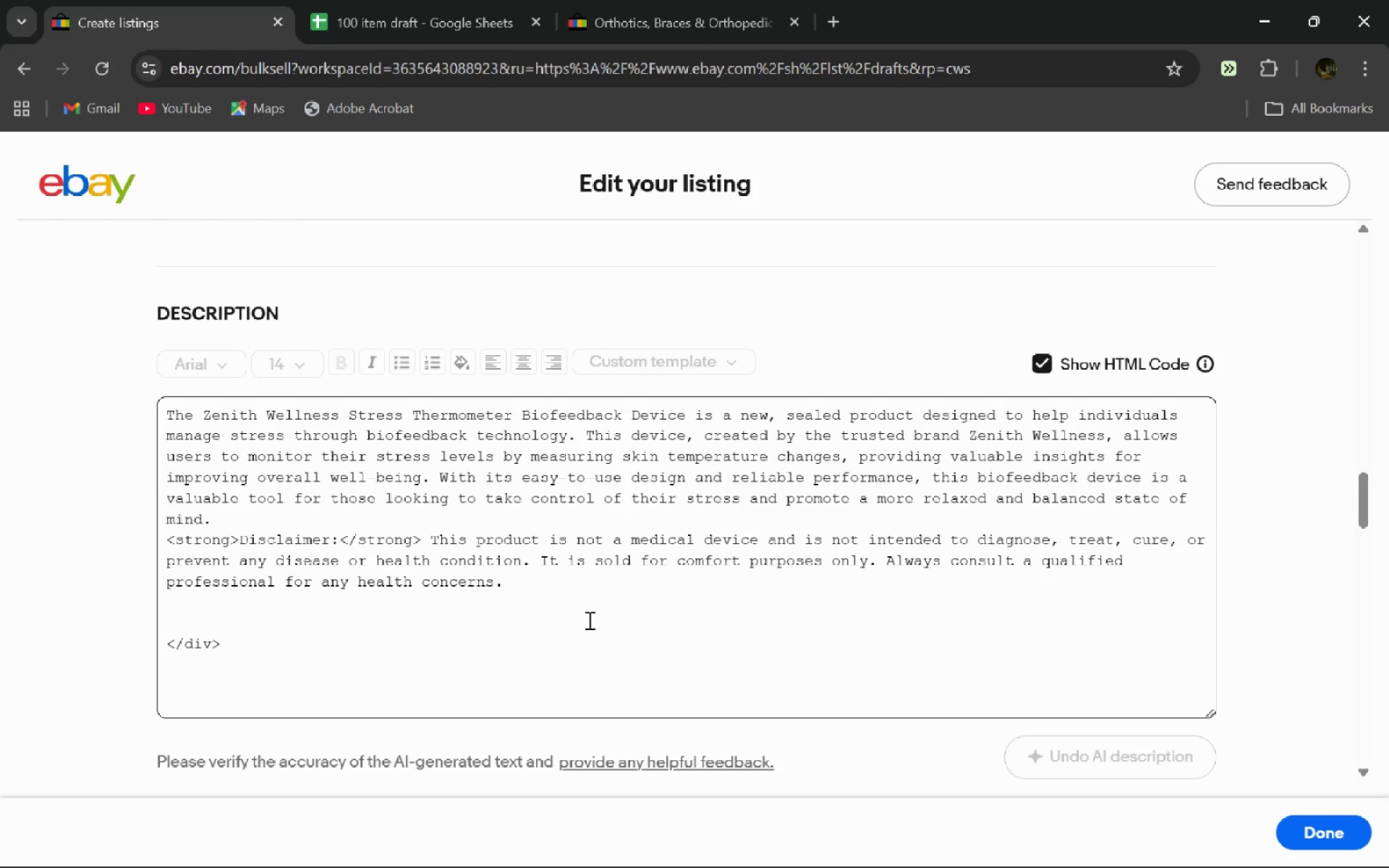 
key(Control+Z)
 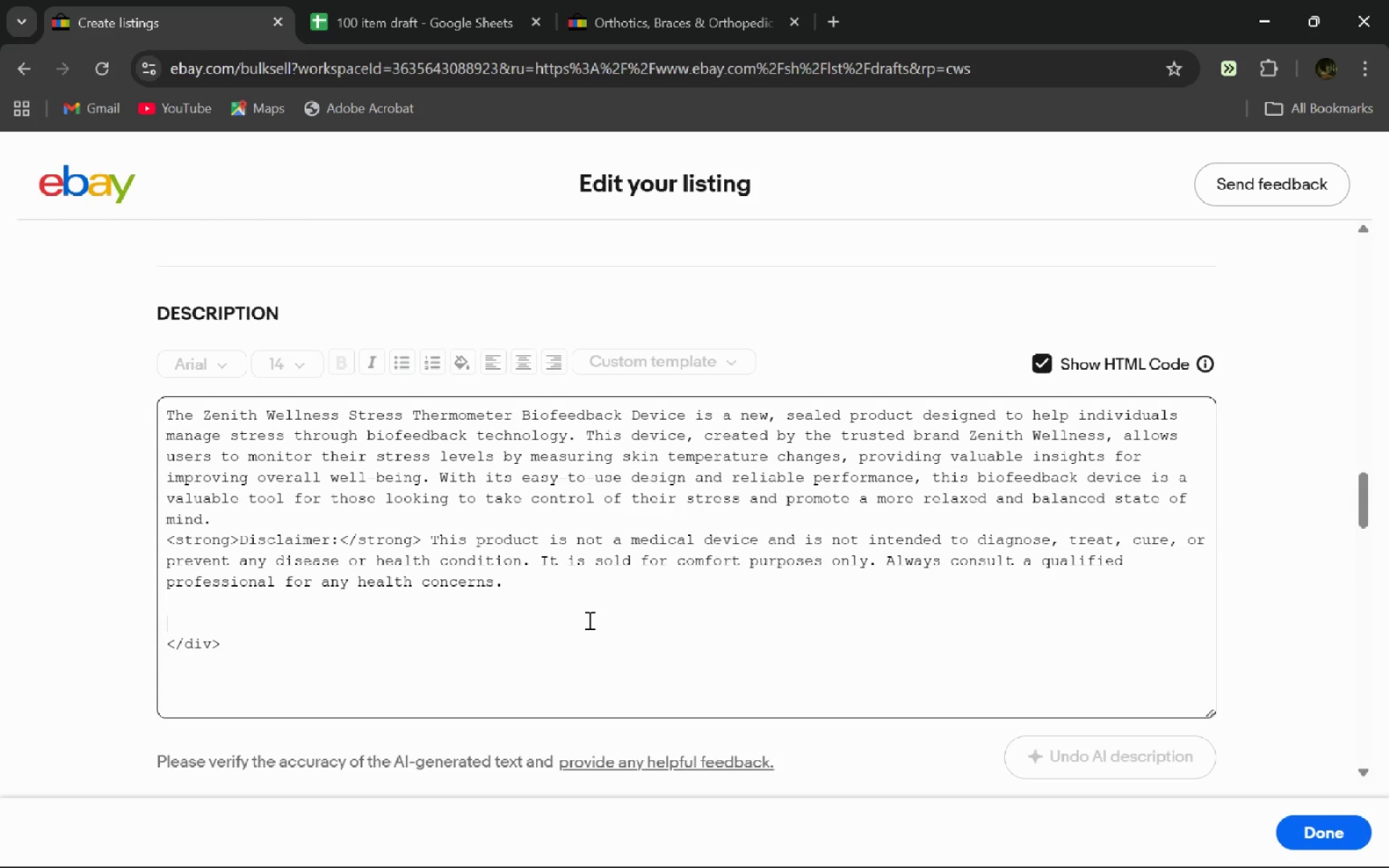 
key(Alt+Tab)